 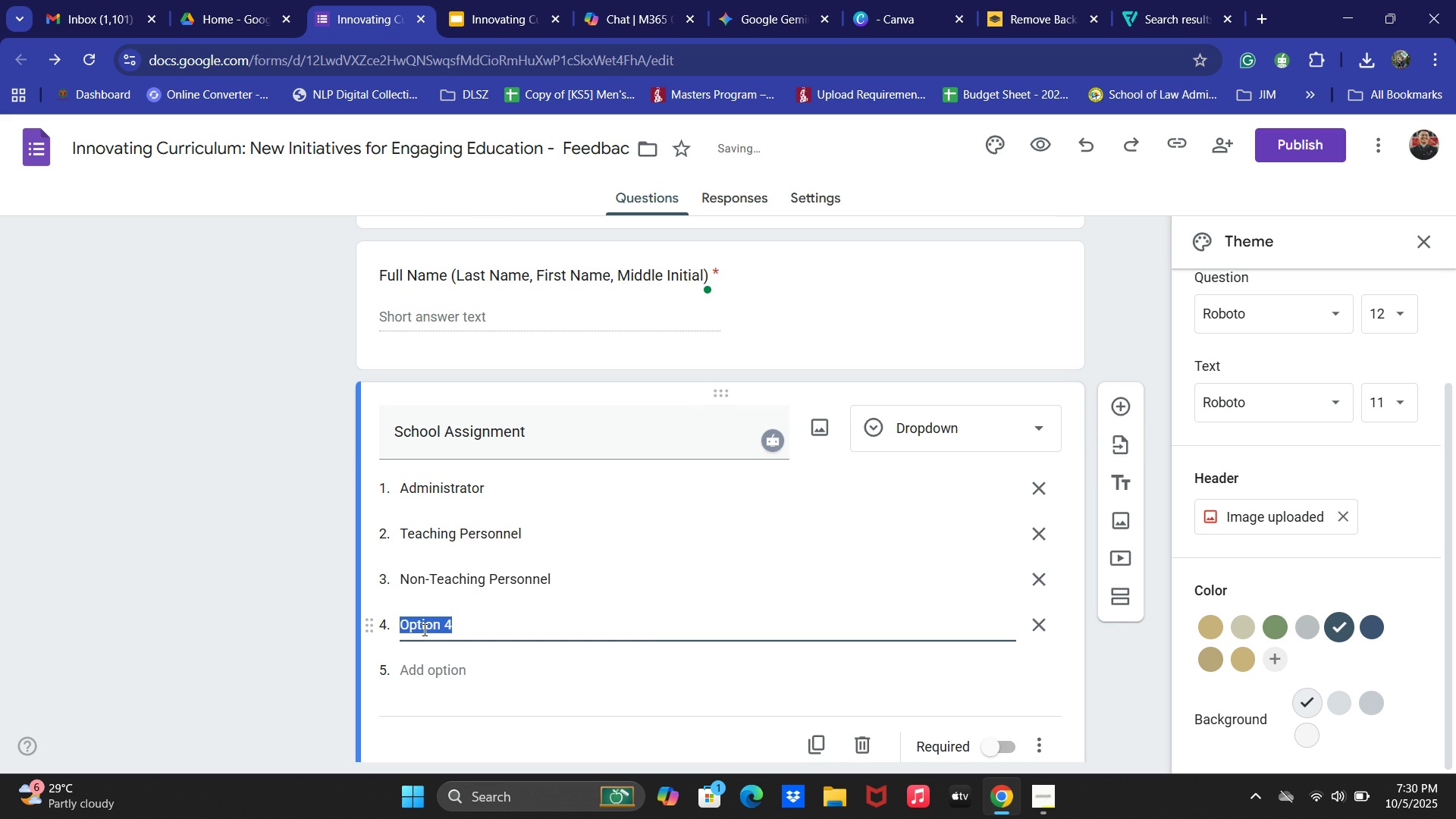 
left_click([1053, 607])
 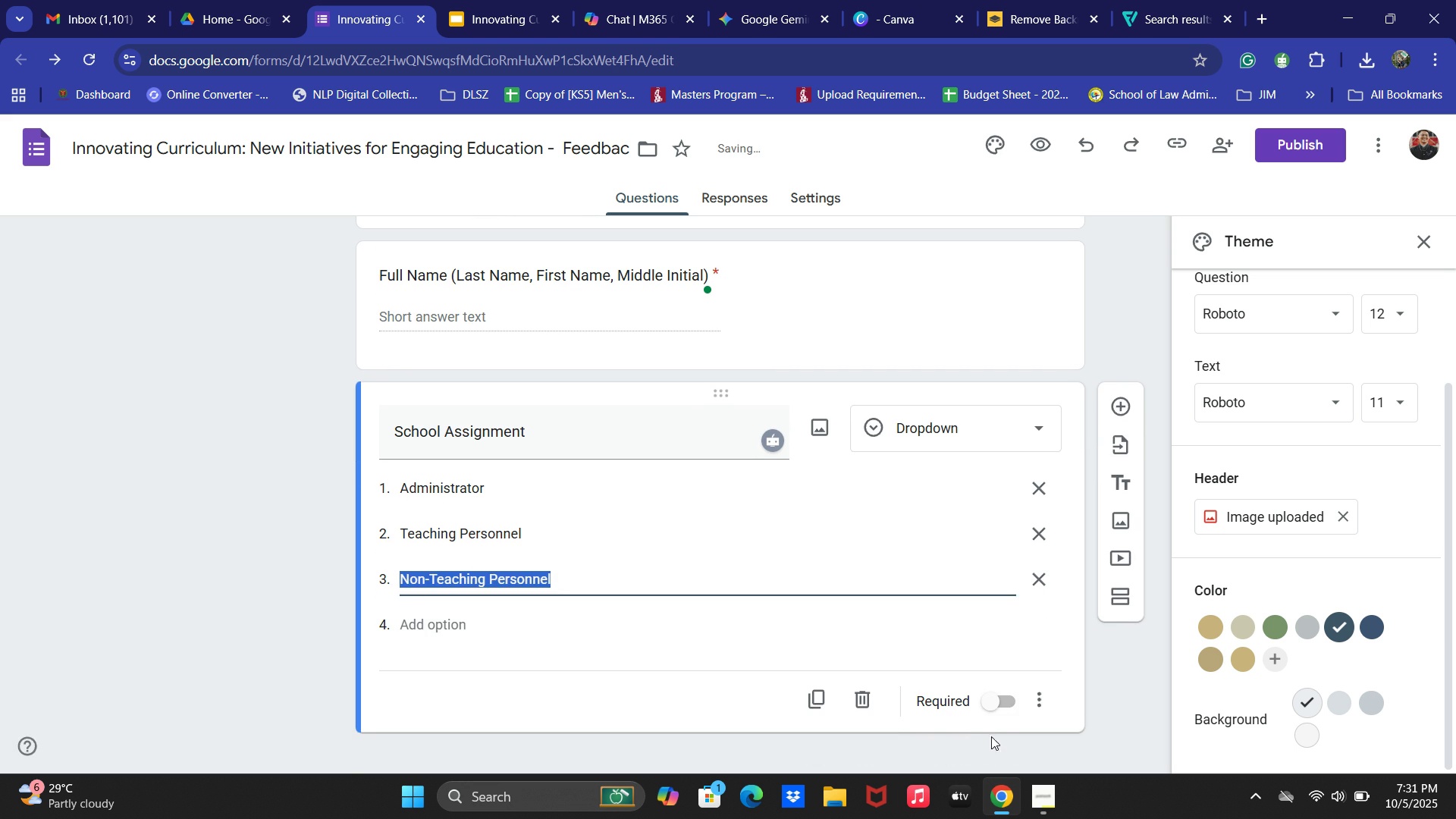 
double_click([1001, 705])
 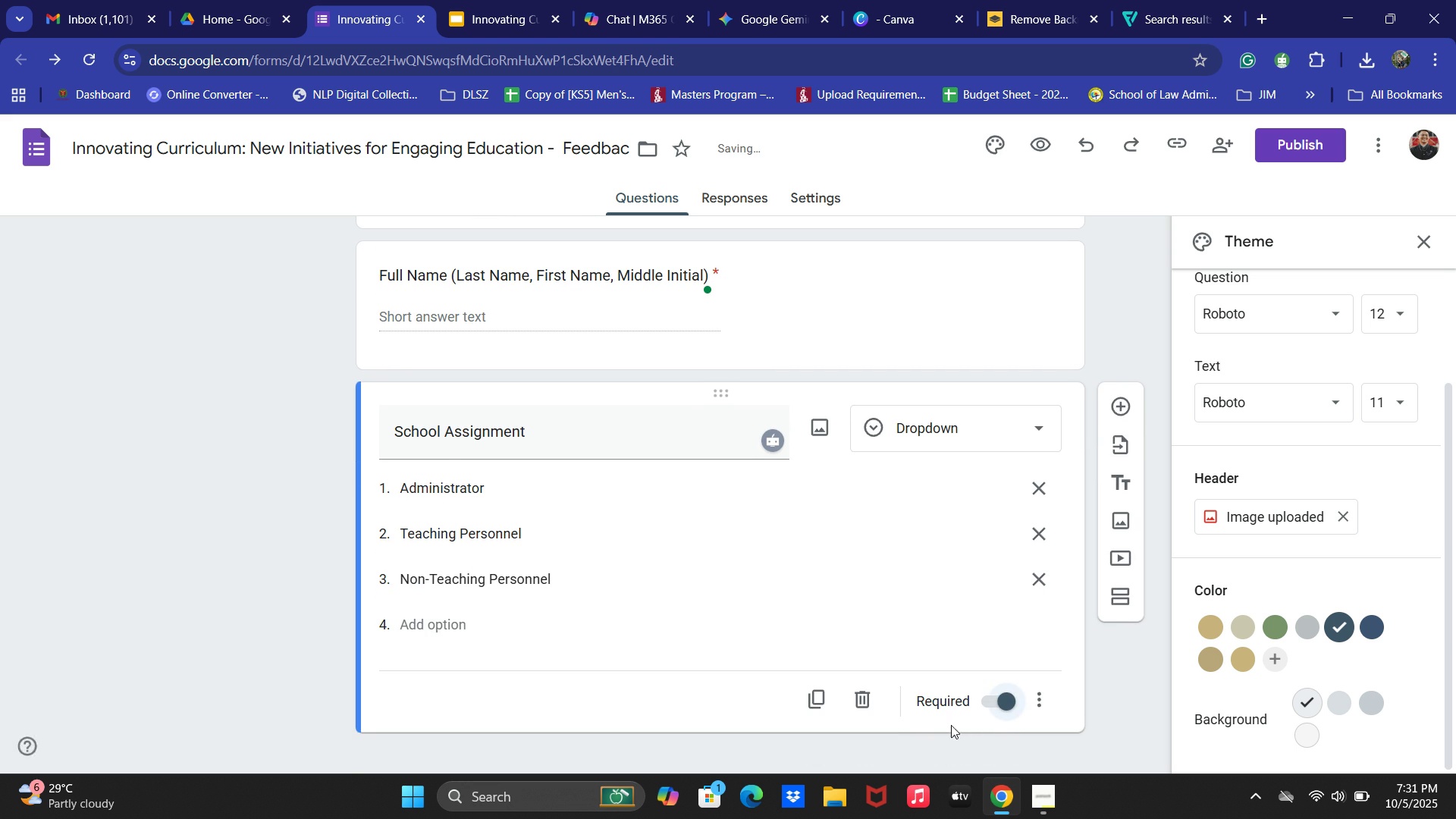 
scroll: coordinate [1010, 651], scroll_direction: down, amount: 2.0
 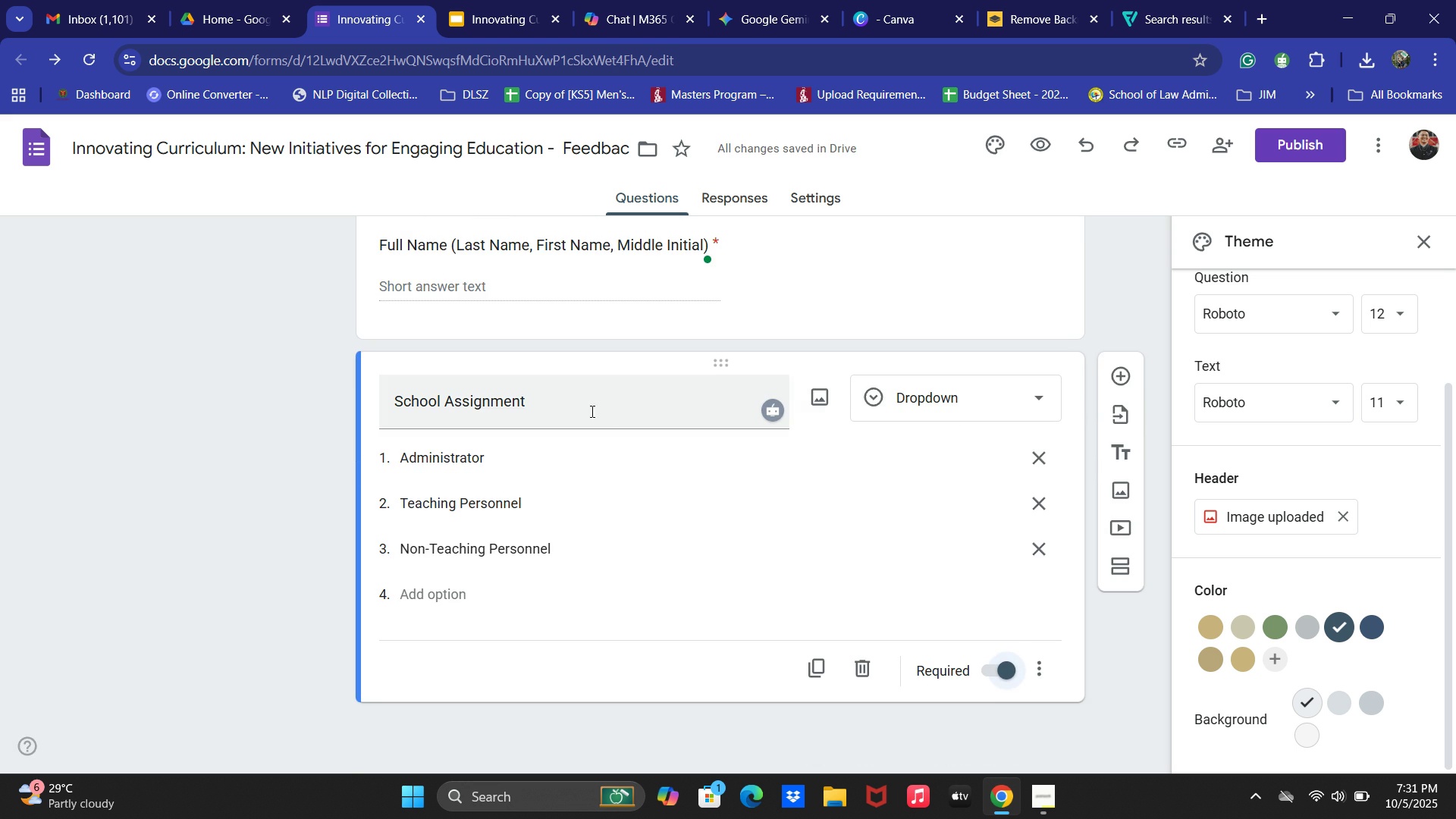 
left_click([1111, 561])
 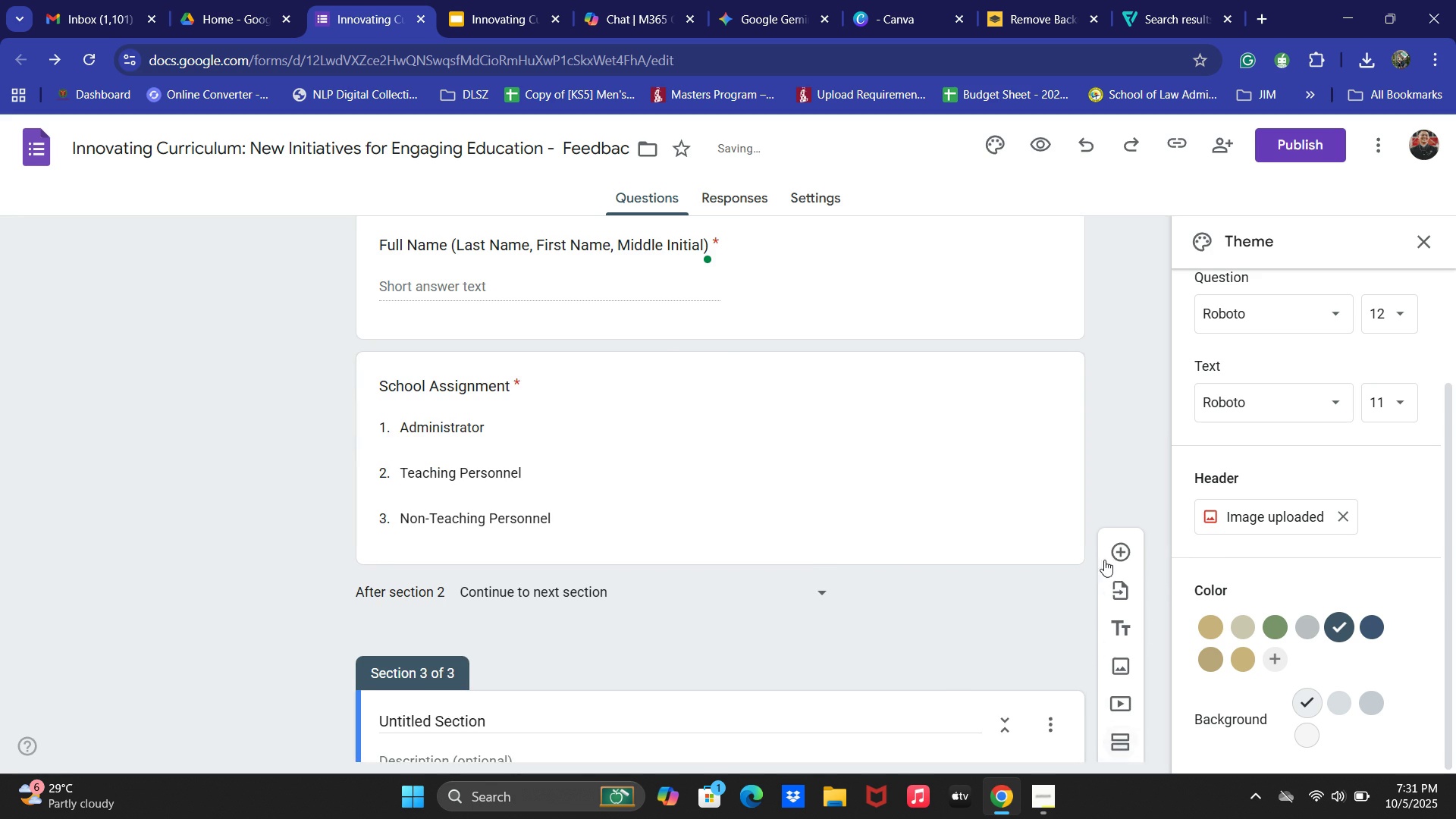 
scroll: coordinate [761, 574], scroll_direction: down, amount: 2.0
 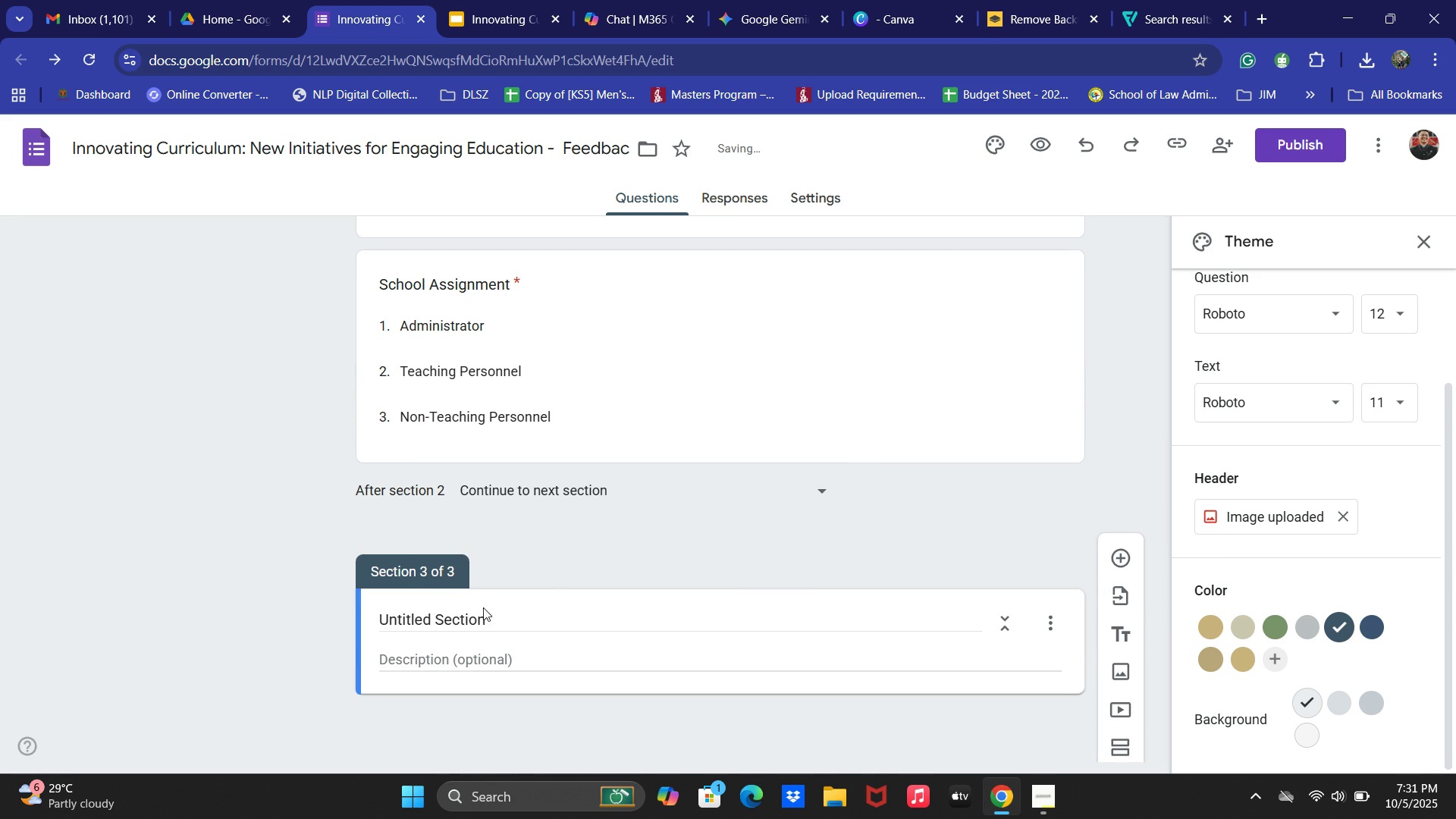 
left_click([428, 622])